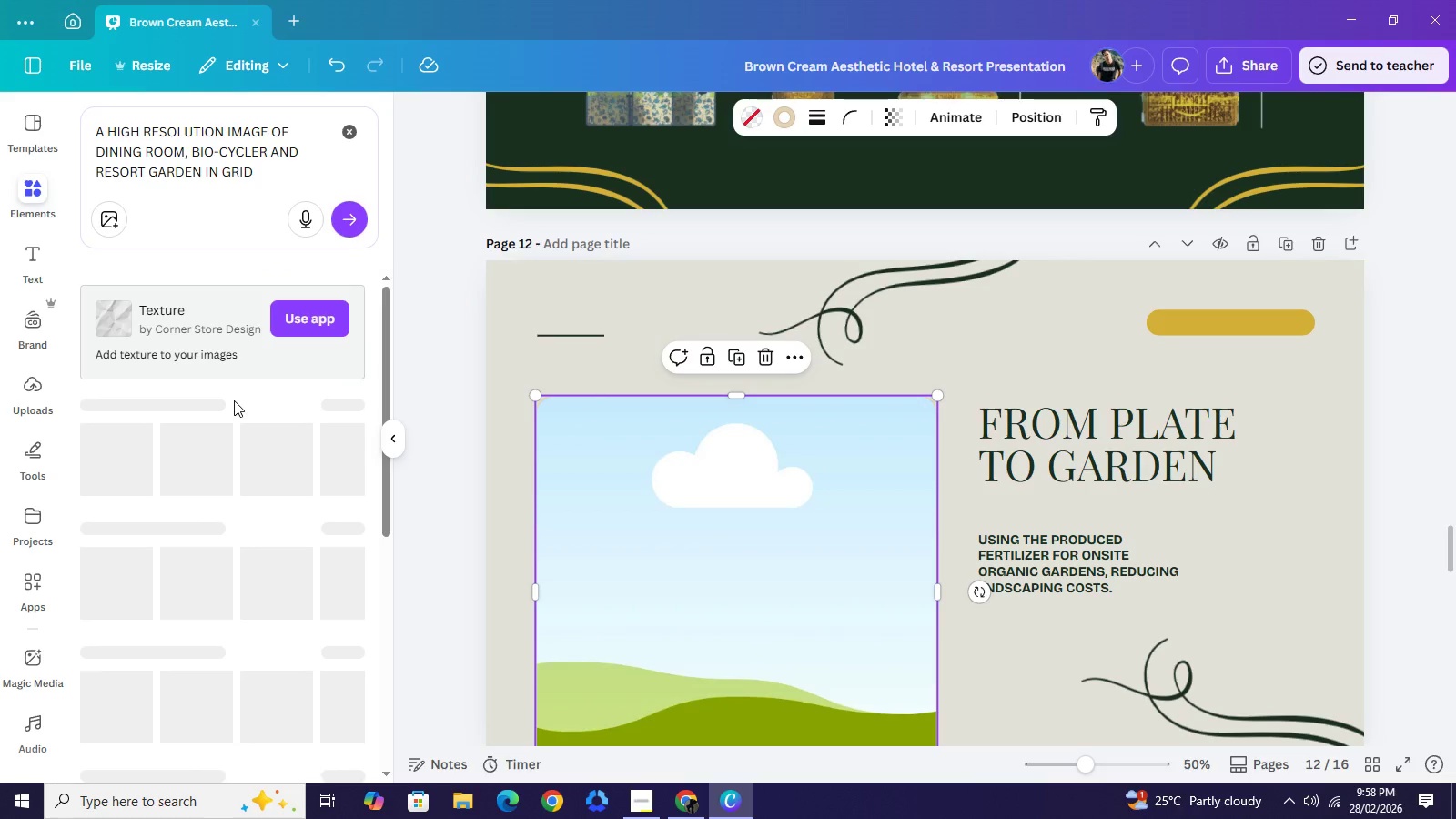 
mouse_move([228, 419])
 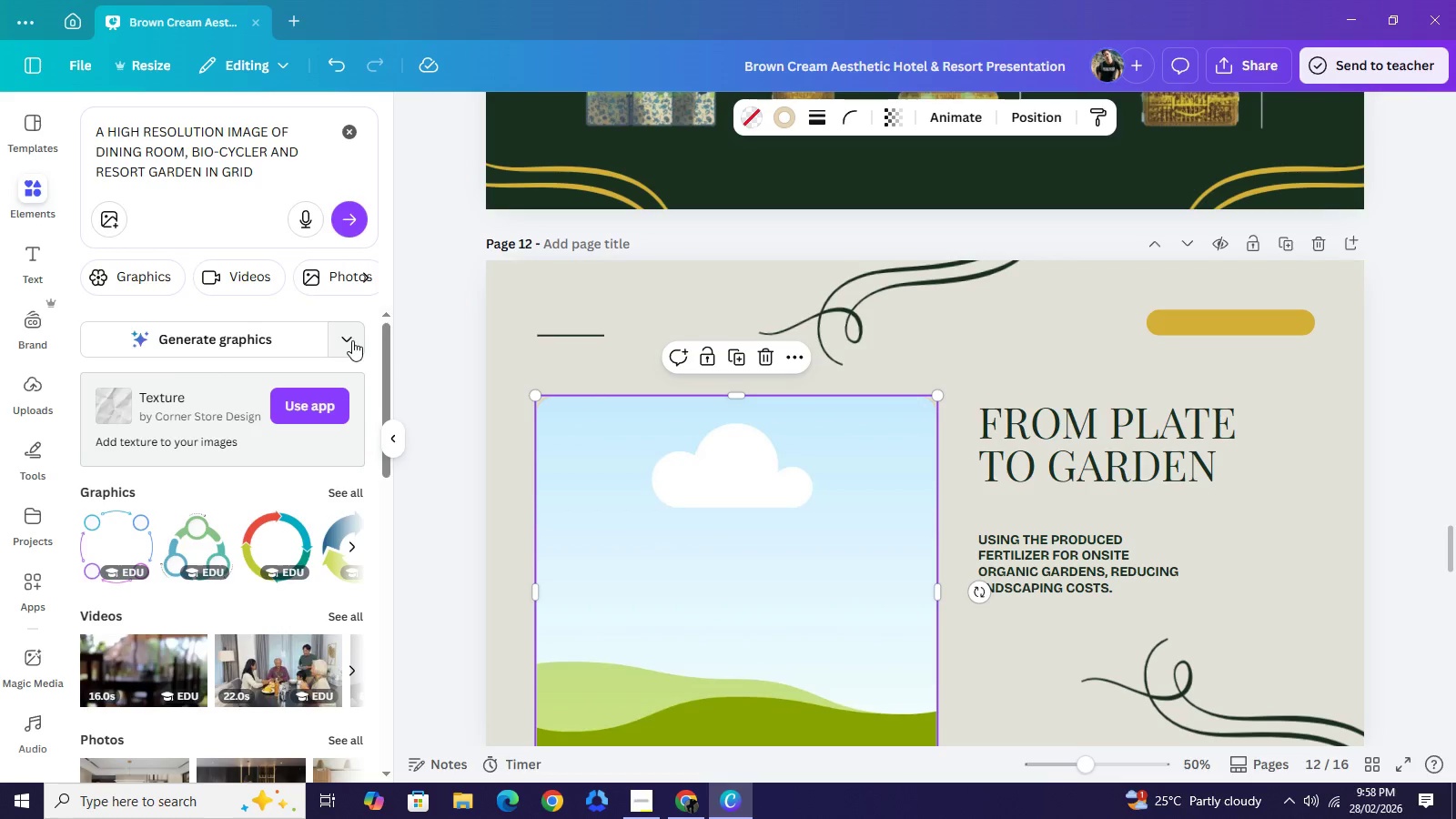 
left_click([352, 340])
 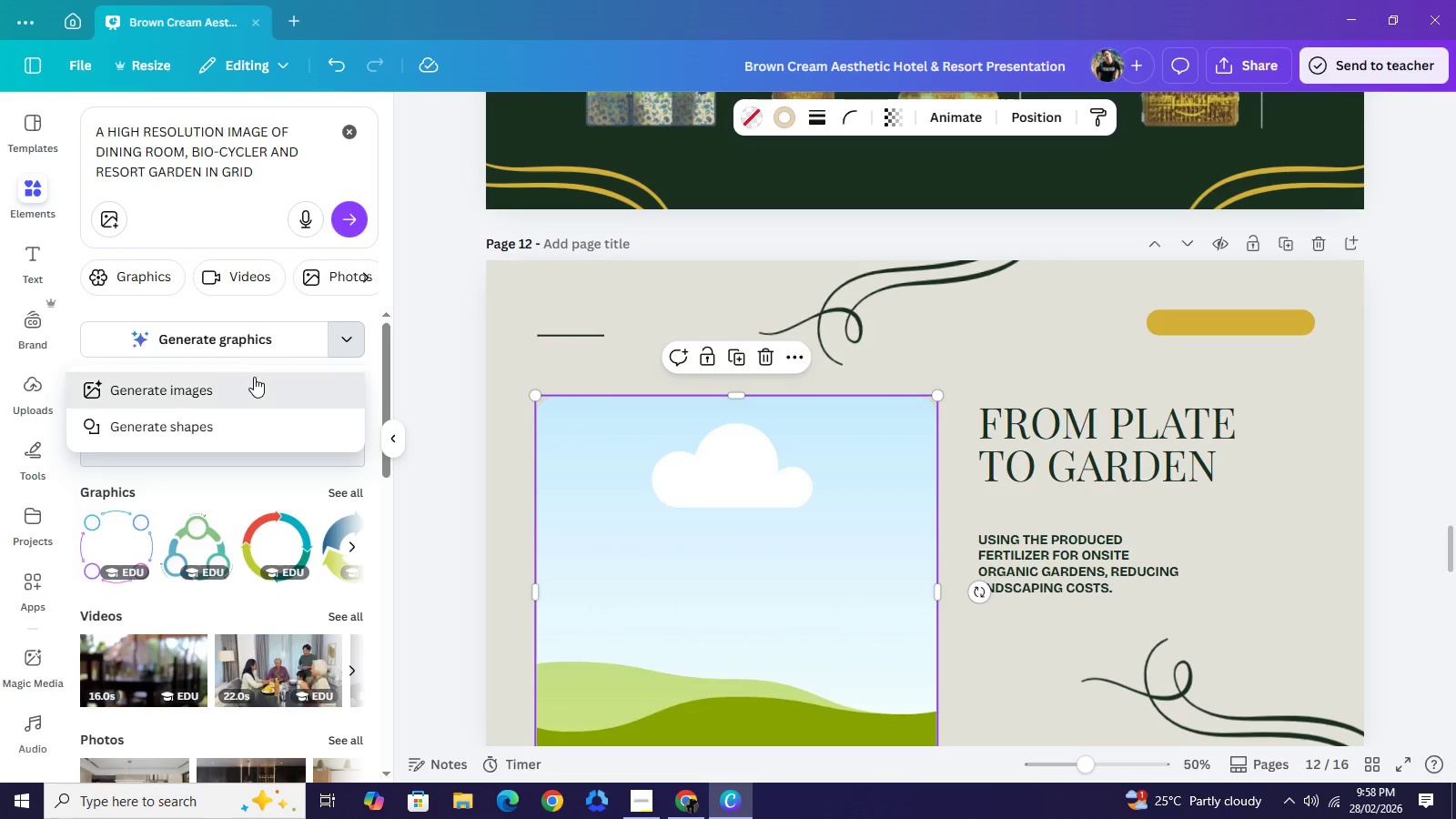 
left_click([254, 377])
 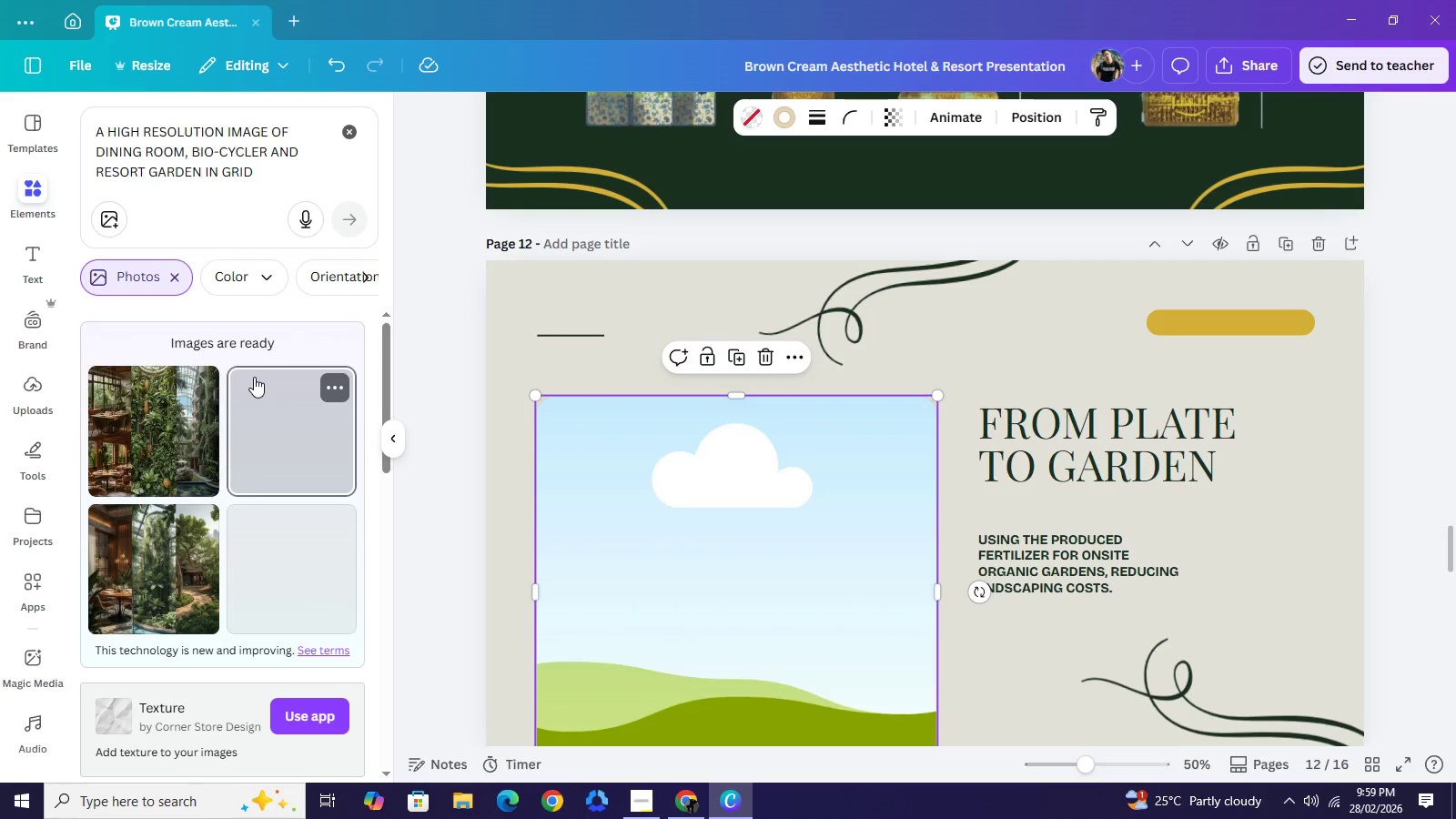 
wait(33.2)
 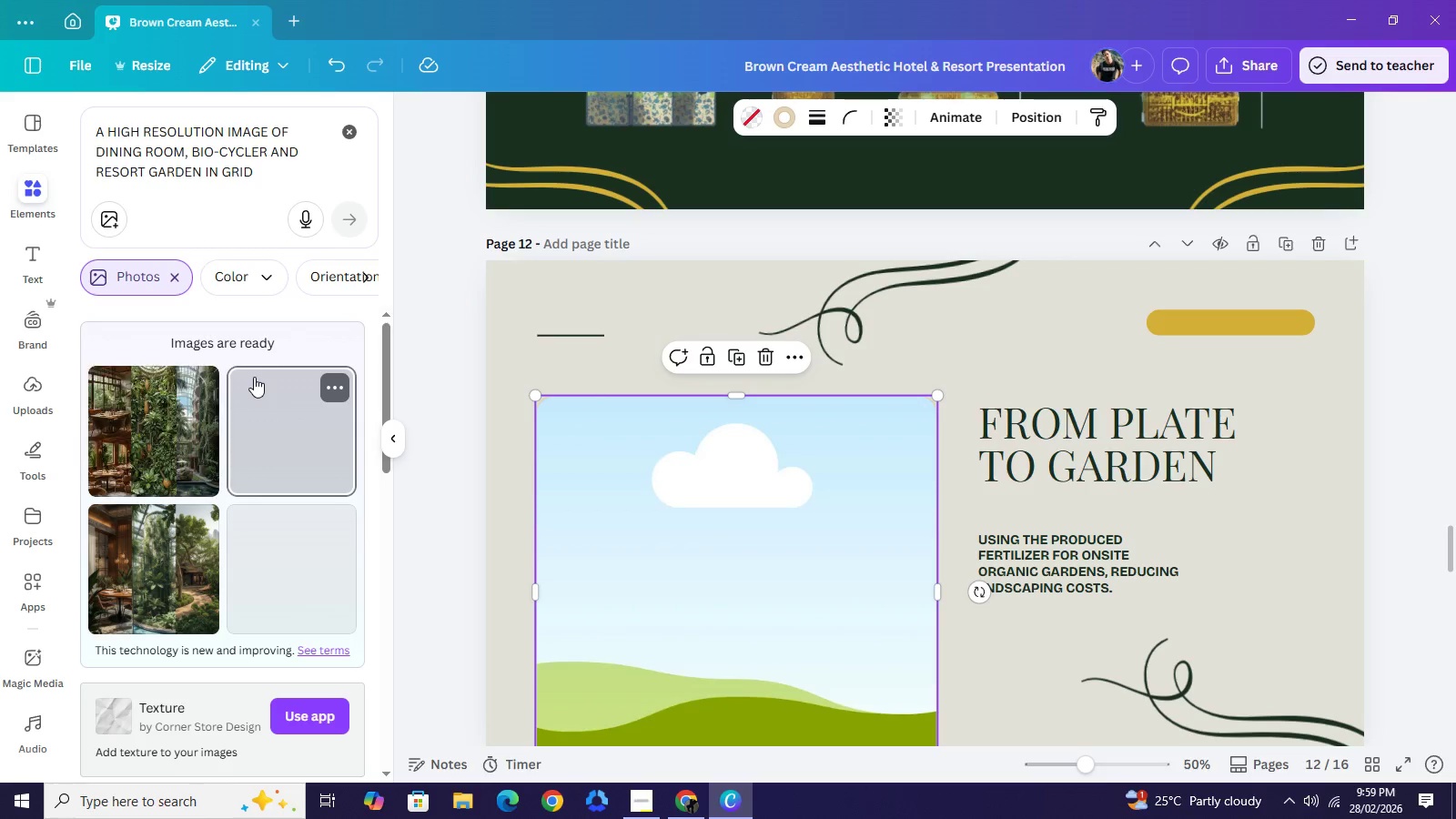 
scroll: coordinate [358, 539], scroll_direction: down, amount: 1.0
 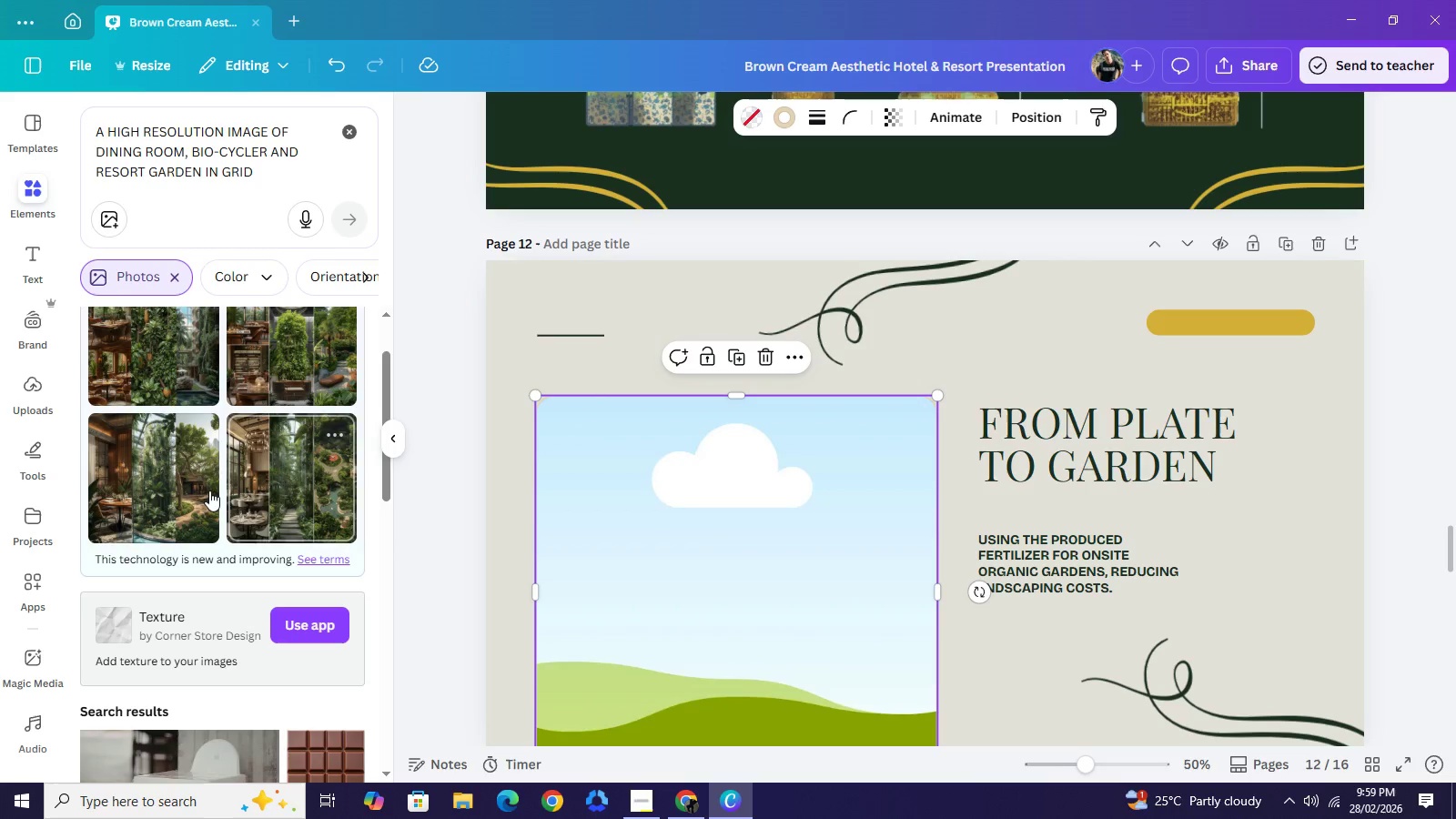 
scroll: coordinate [177, 470], scroll_direction: up, amount: 1.0
 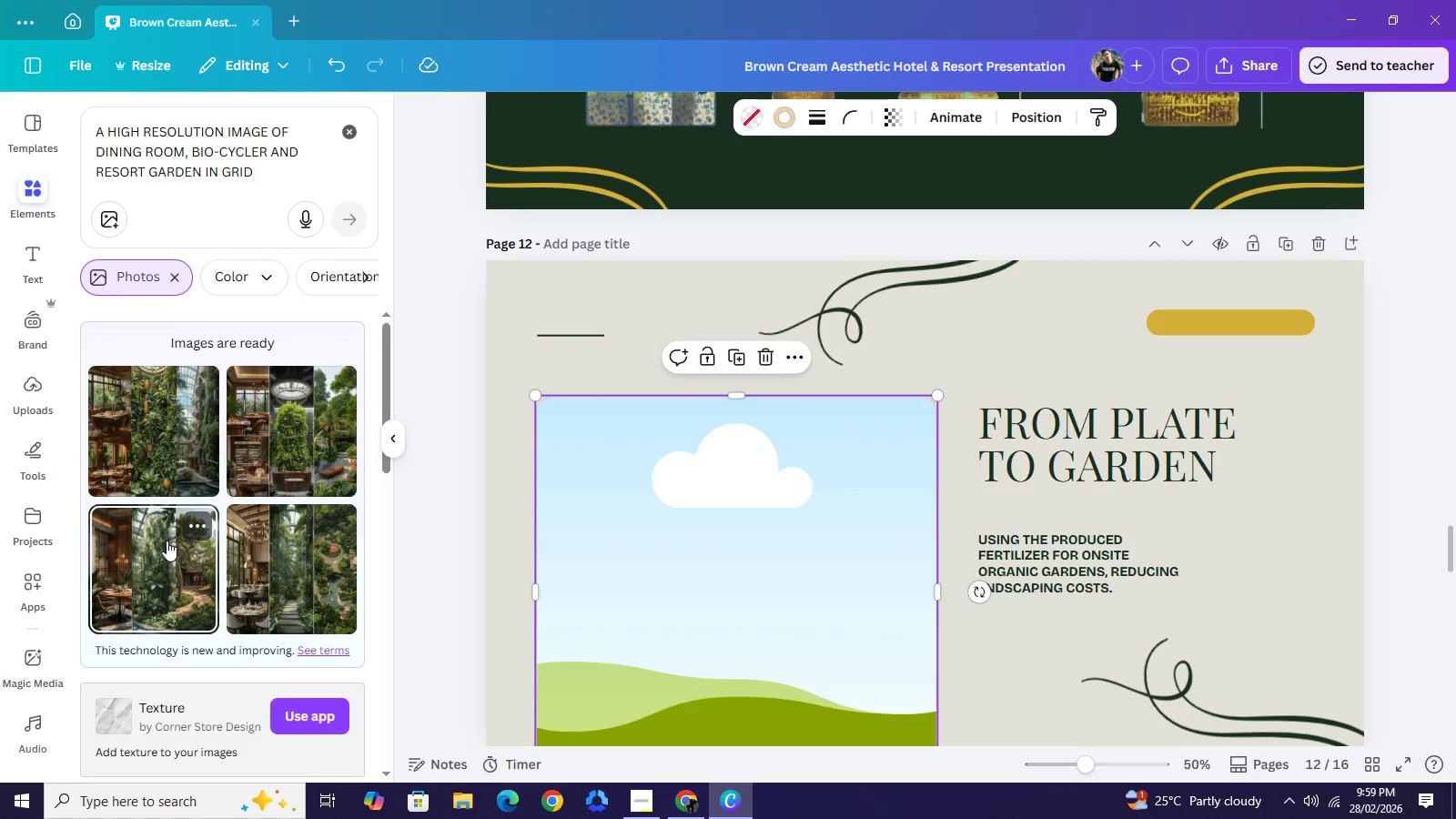 
left_click([164, 543])
 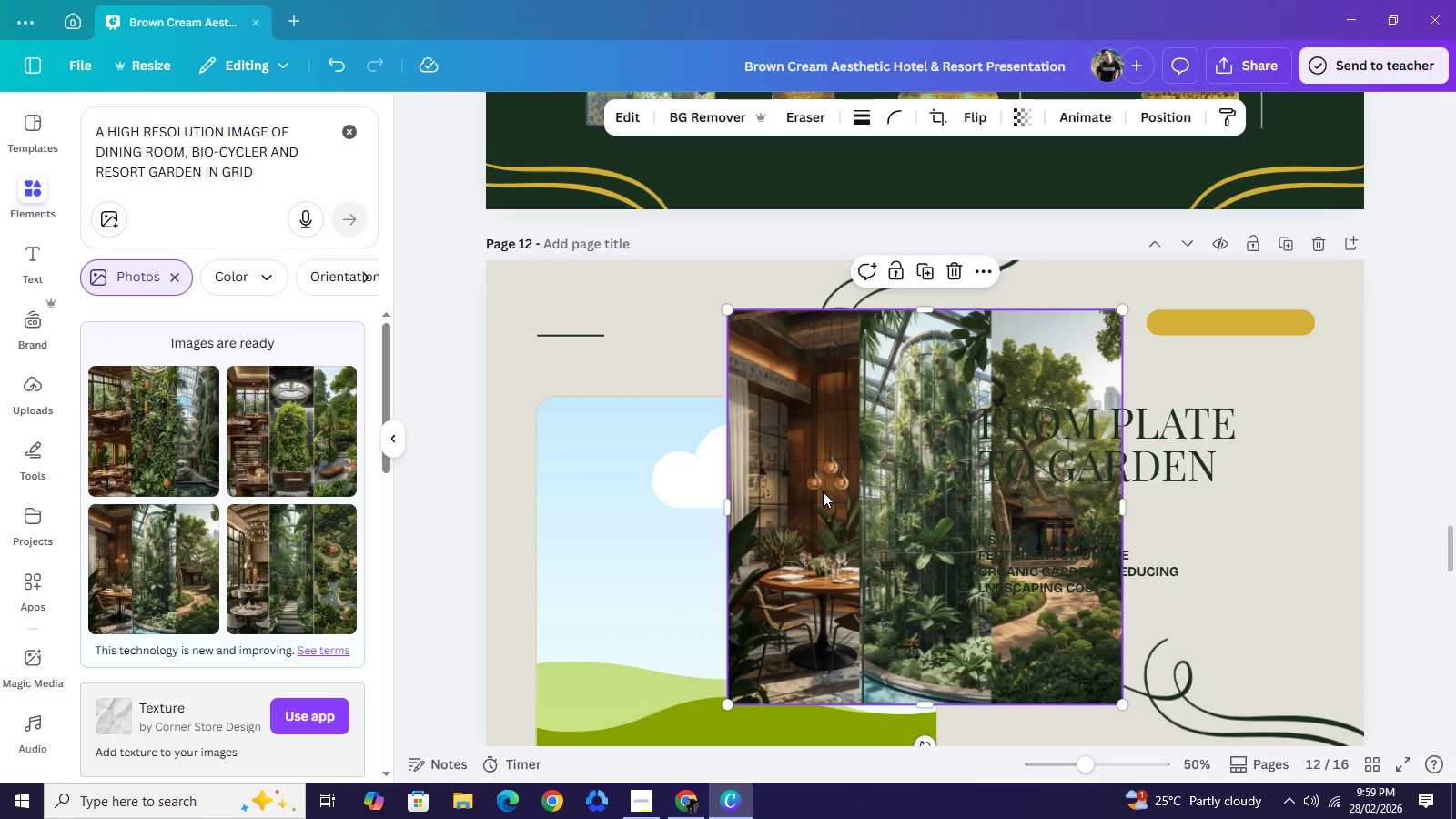 
scroll: coordinate [823, 491], scroll_direction: down, amount: 1.0
 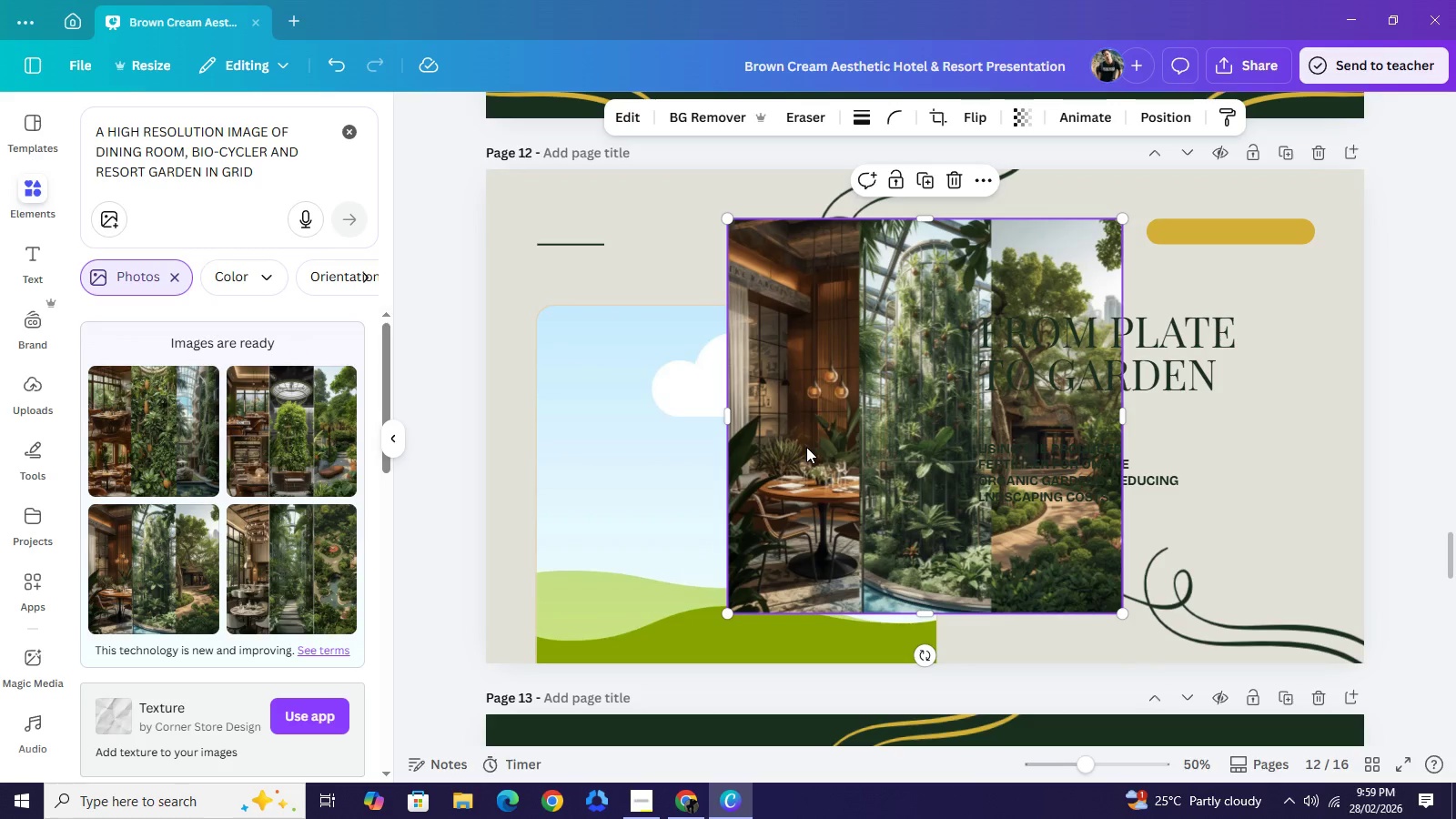 
left_click_drag(start_coordinate=[807, 447], to_coordinate=[662, 499])
 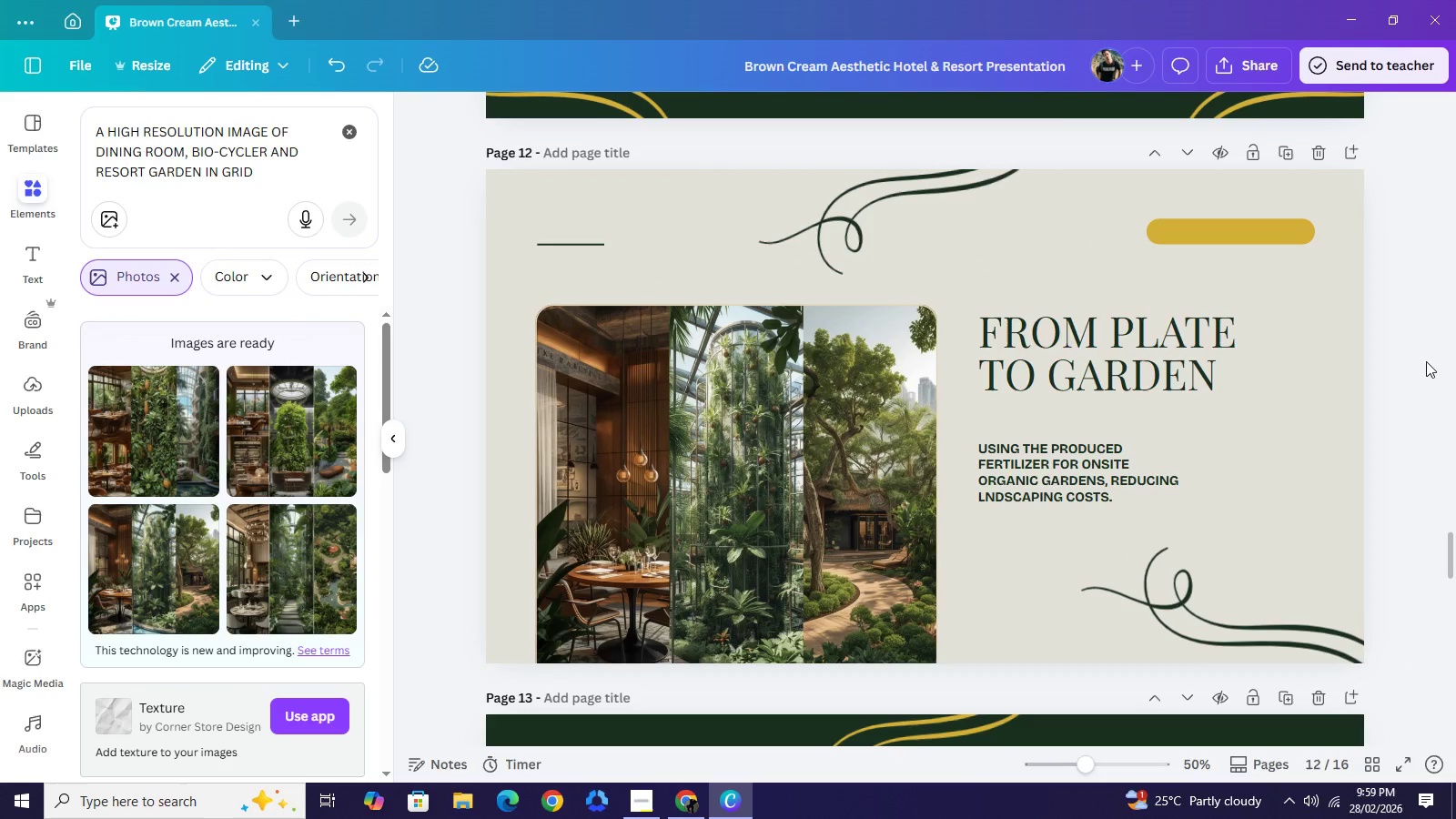 
left_click([1413, 361])
 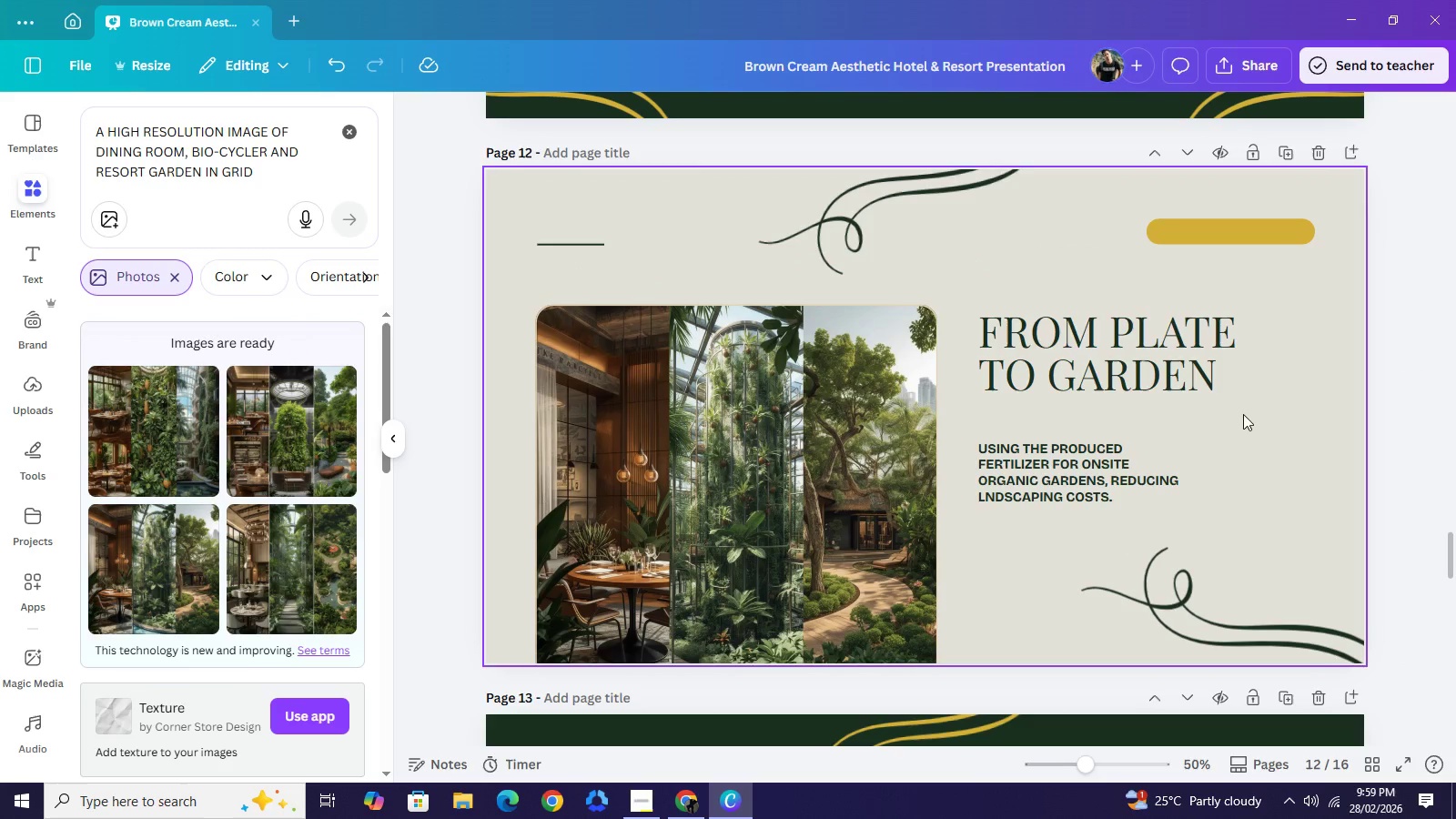 
scroll: coordinate [905, 466], scroll_direction: up, amount: 1.0
 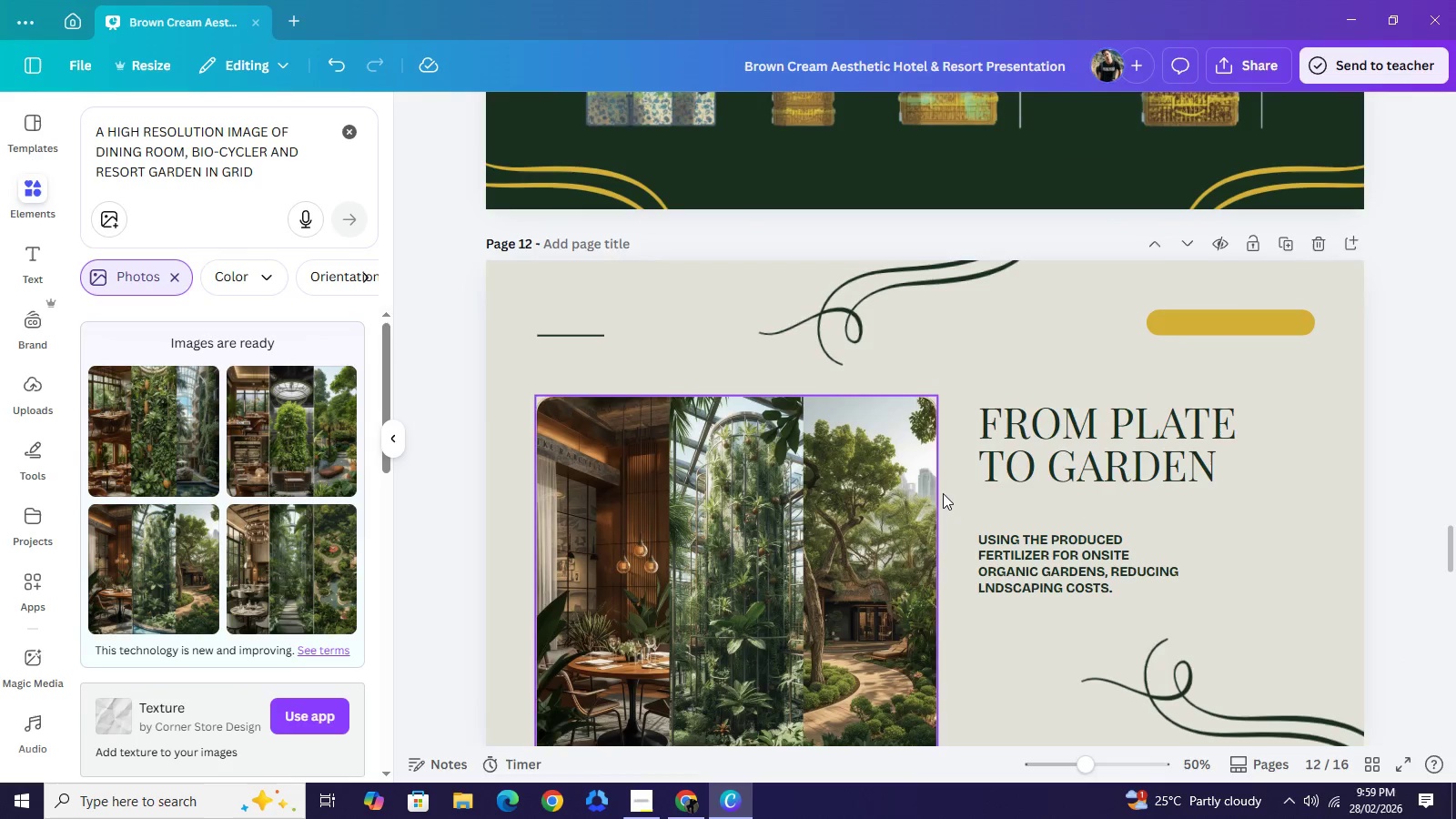 
scroll: coordinate [939, 492], scroll_direction: down, amount: 1.0
 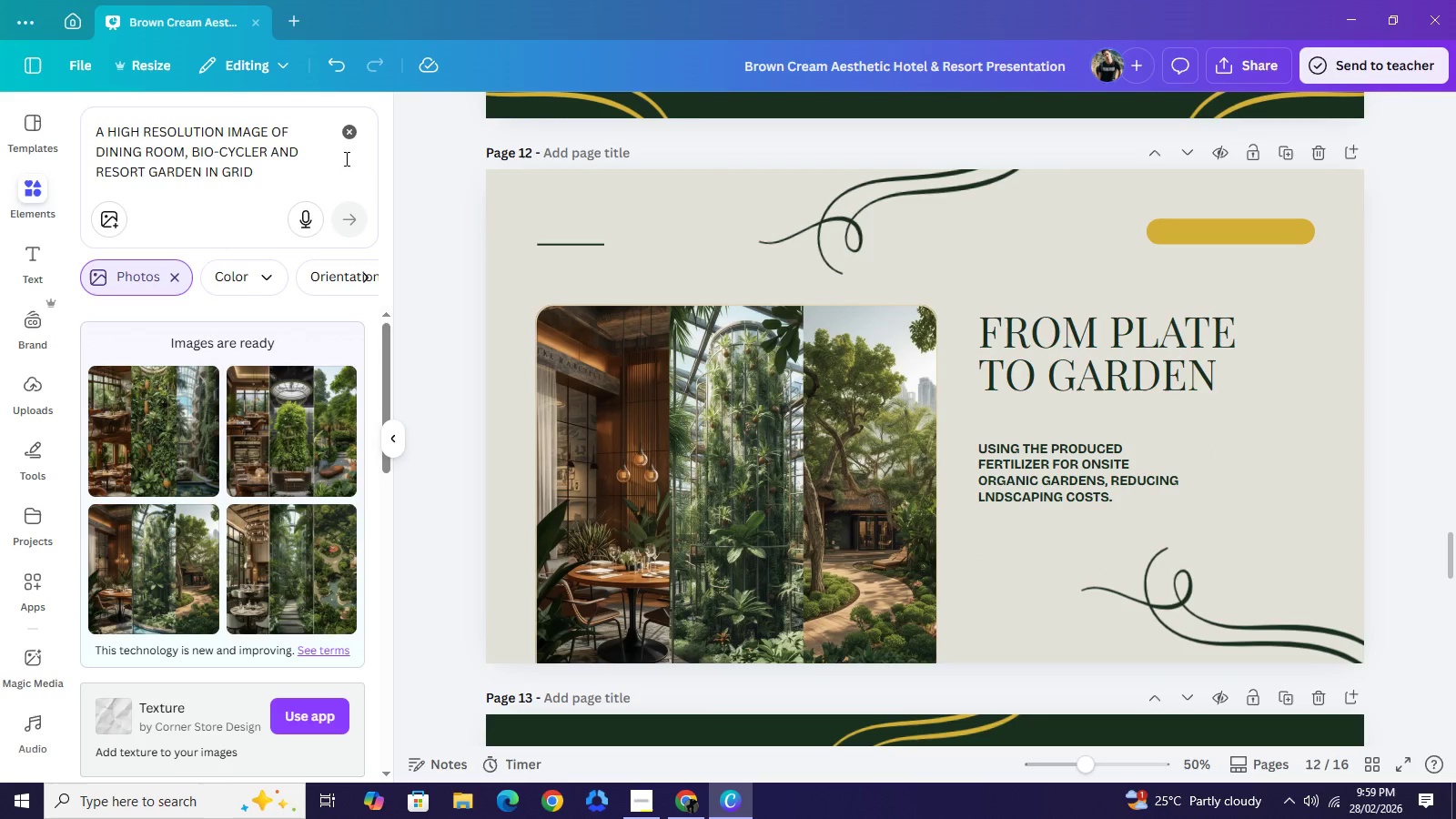 
left_click([349, 144])
 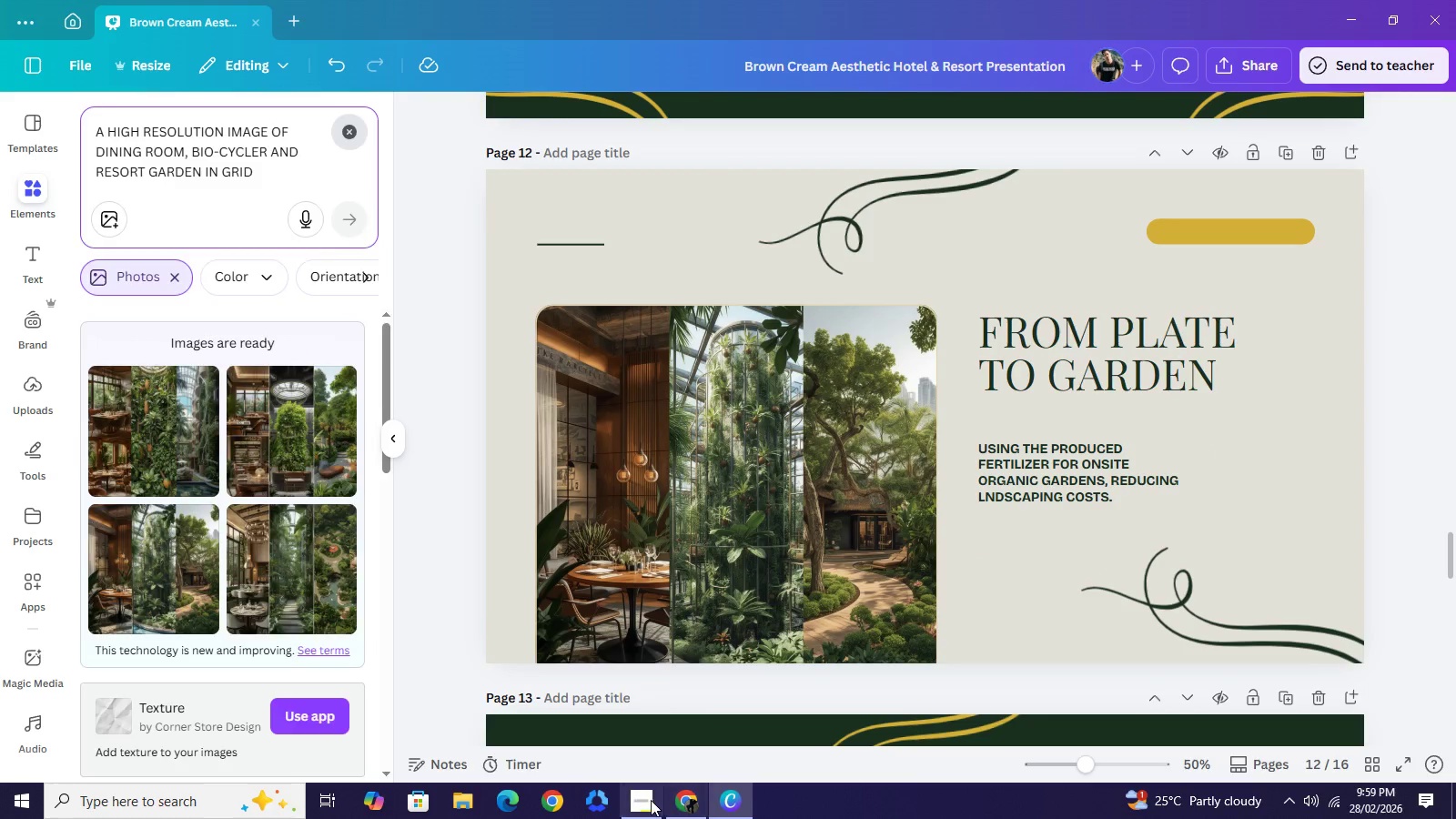 
left_click([647, 800])